 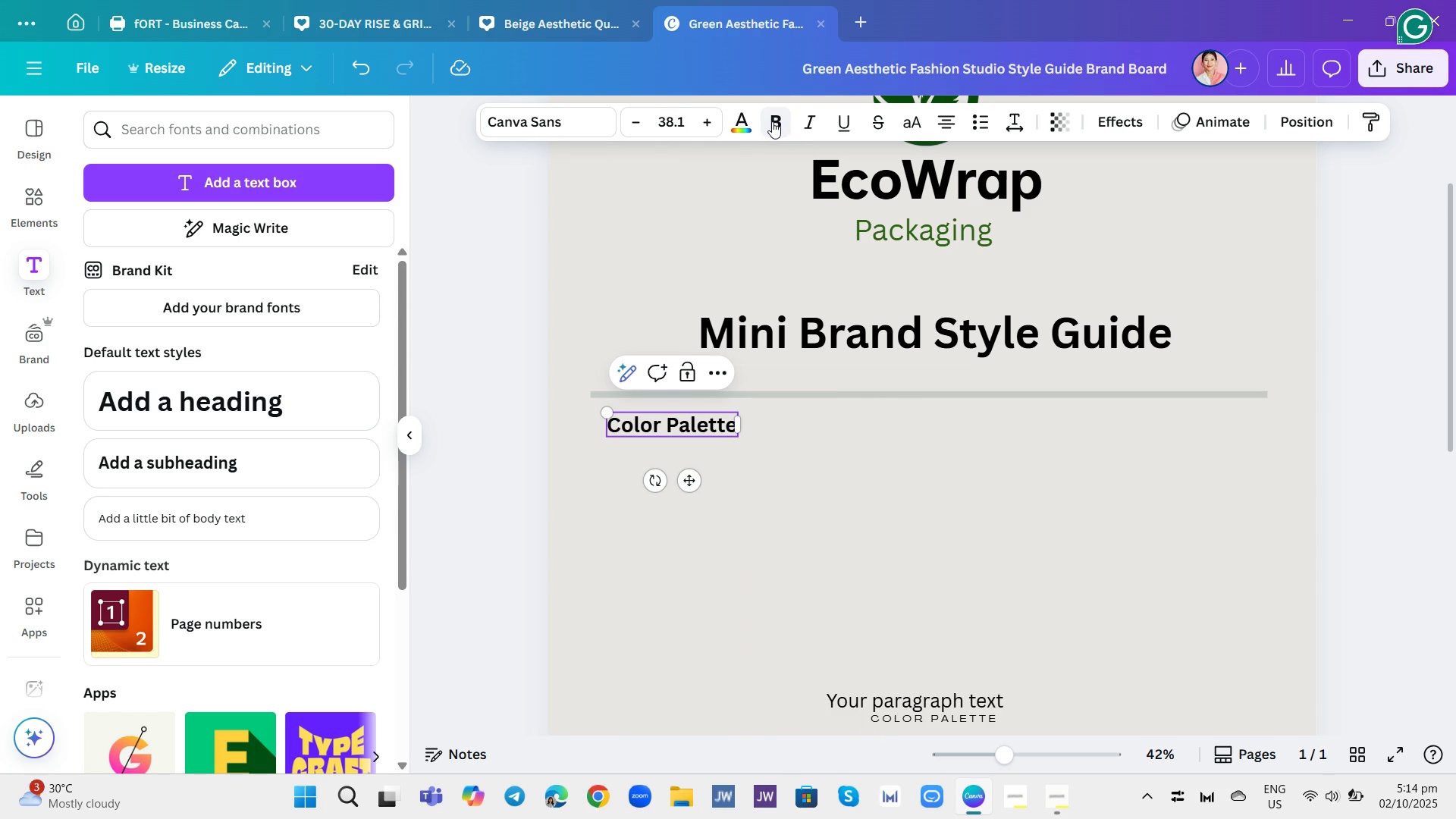 
double_click([632, 431])
 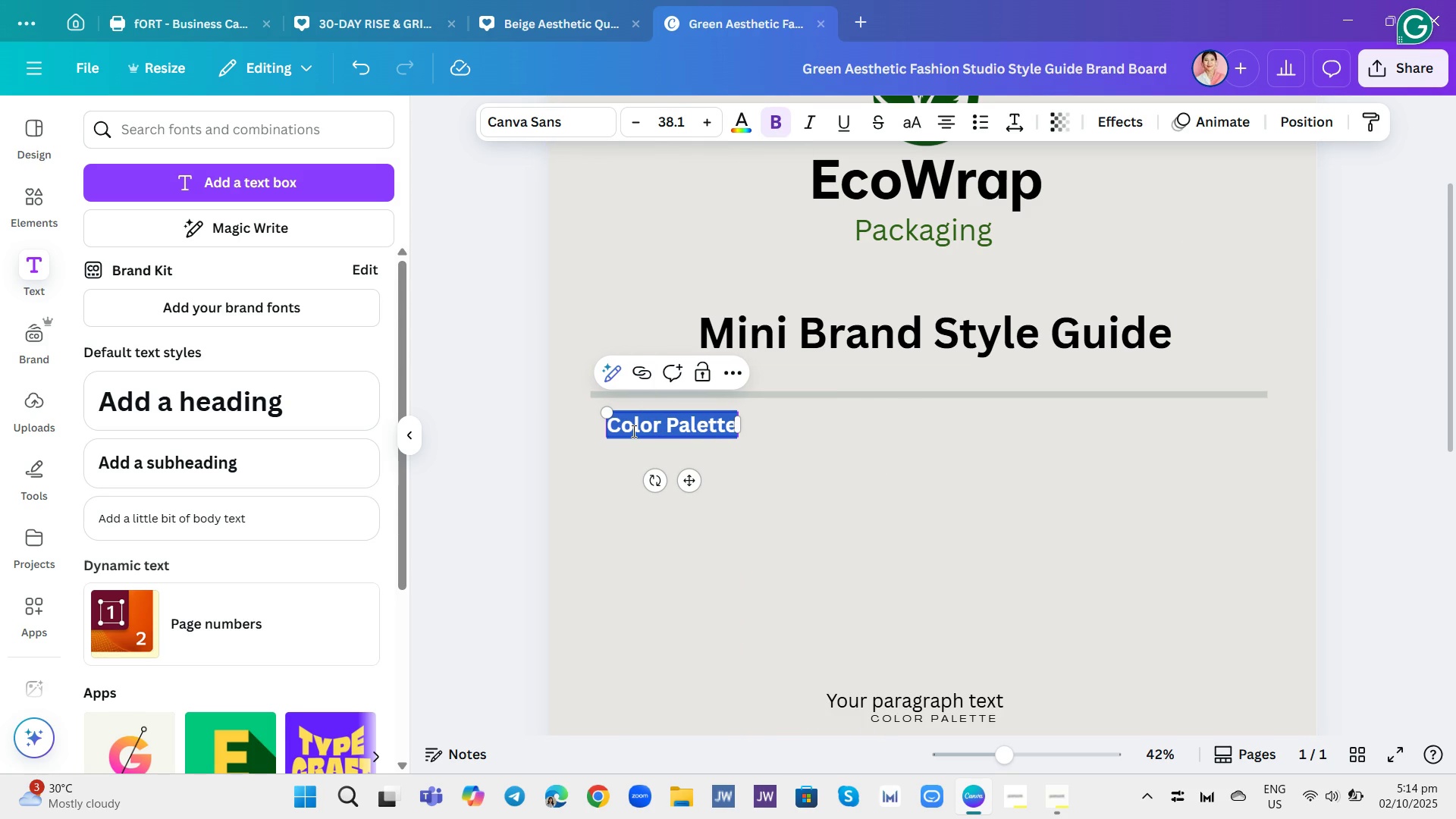 
triple_click([632, 431])
 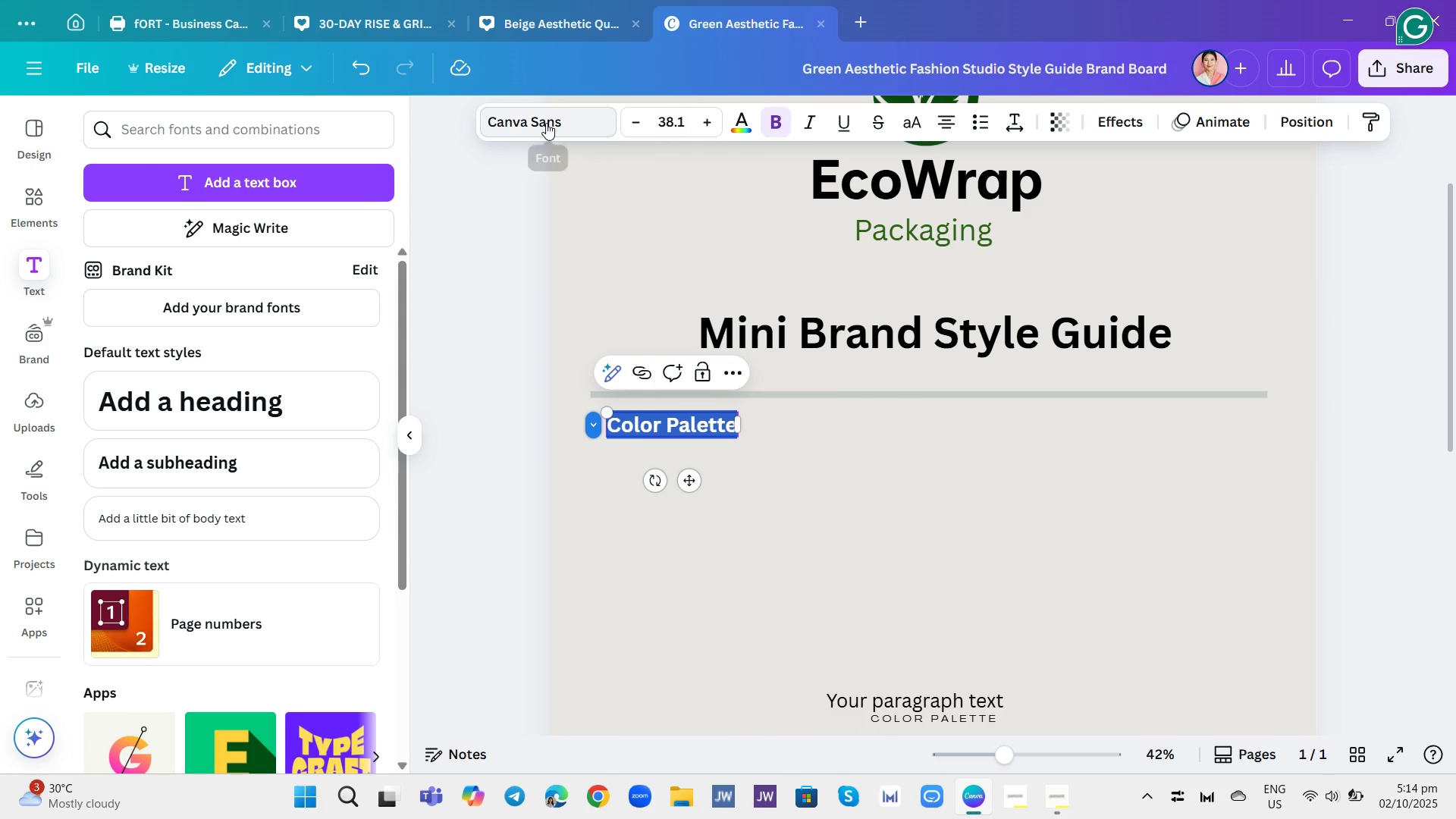 
left_click([546, 123])
 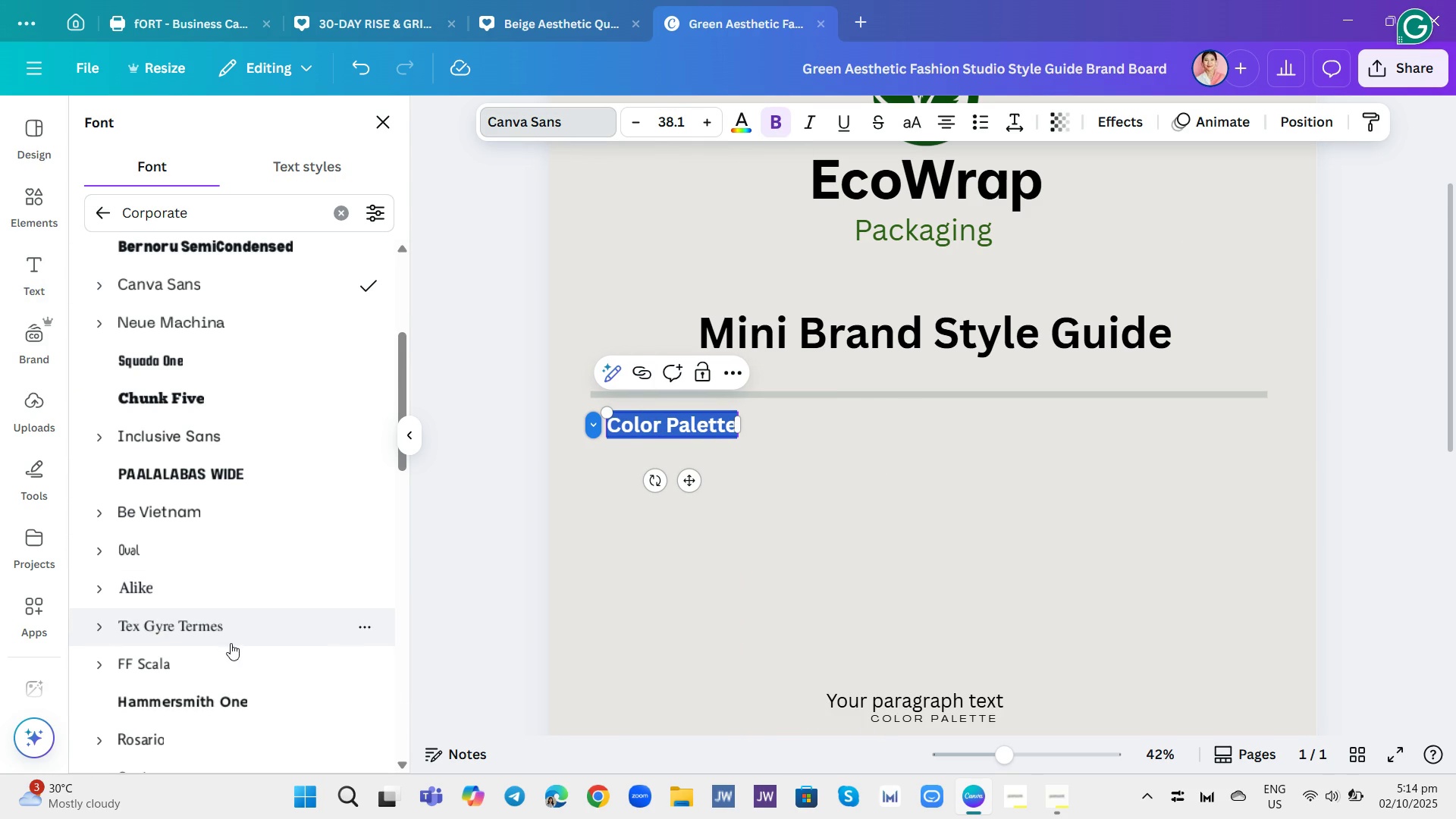 
left_click([187, 501])
 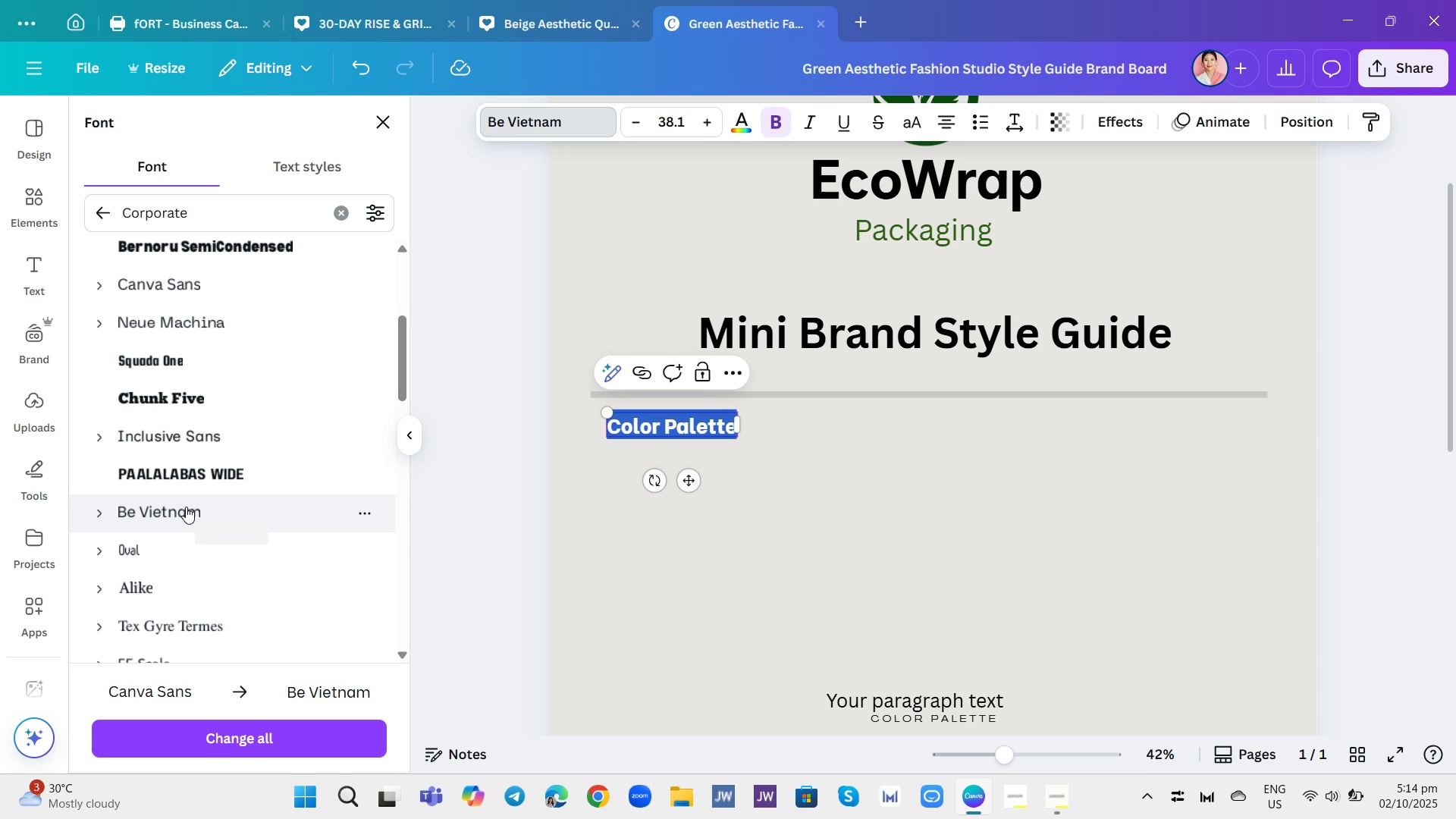 
scroll: coordinate [224, 566], scroll_direction: down, amount: 3.0
 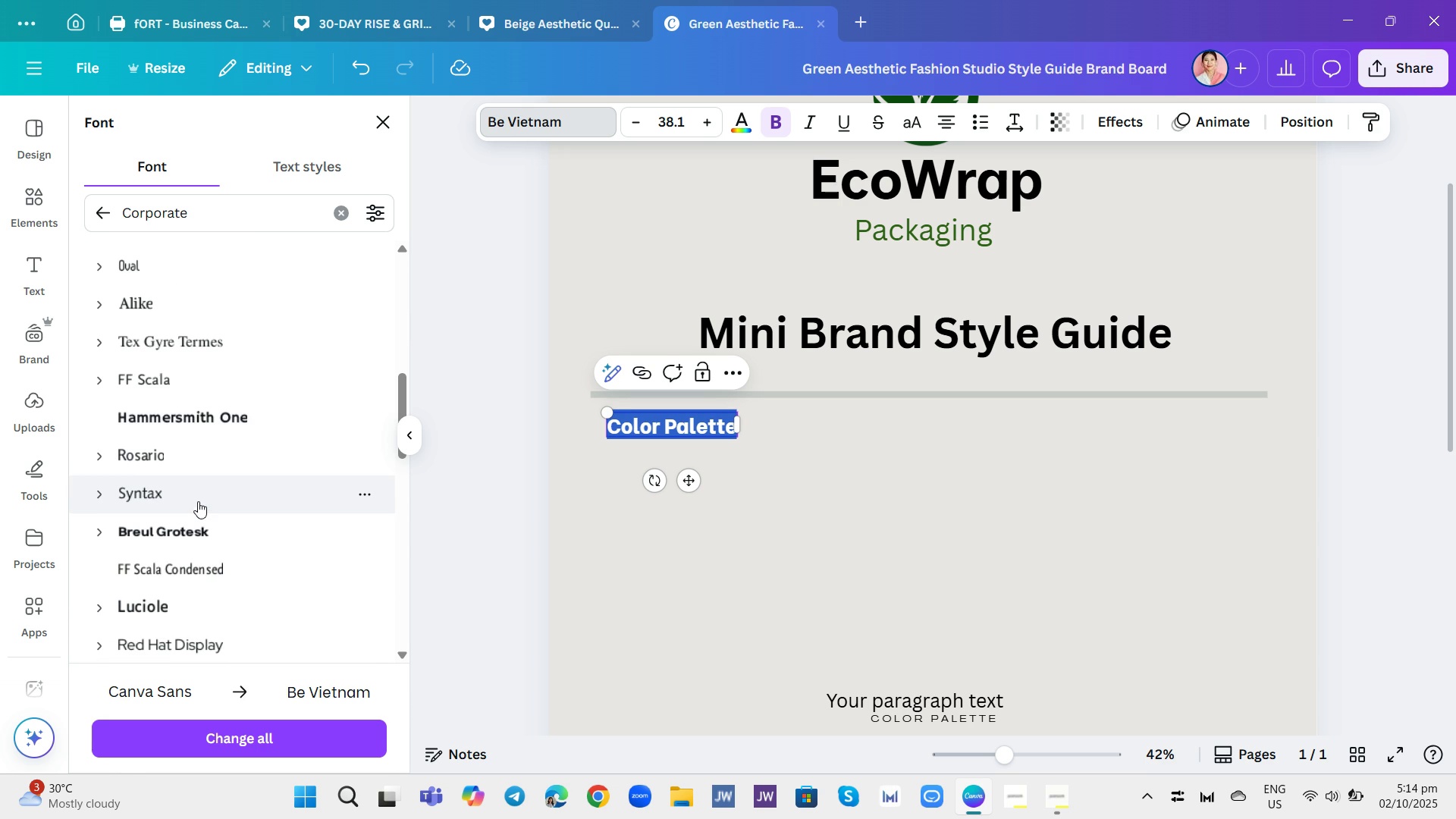 
left_click([198, 501])
 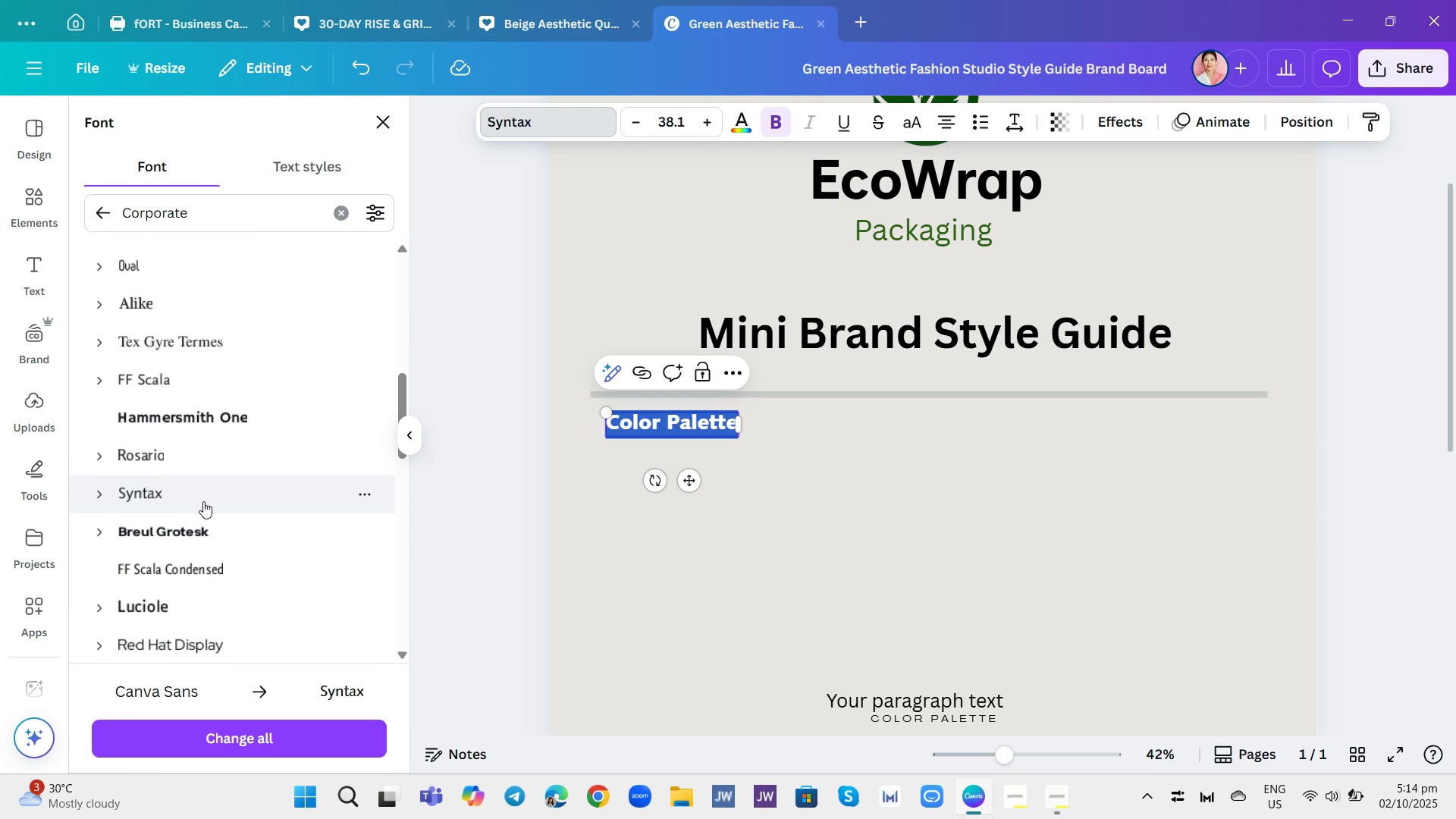 
scroll: coordinate [204, 508], scroll_direction: down, amount: 3.0
 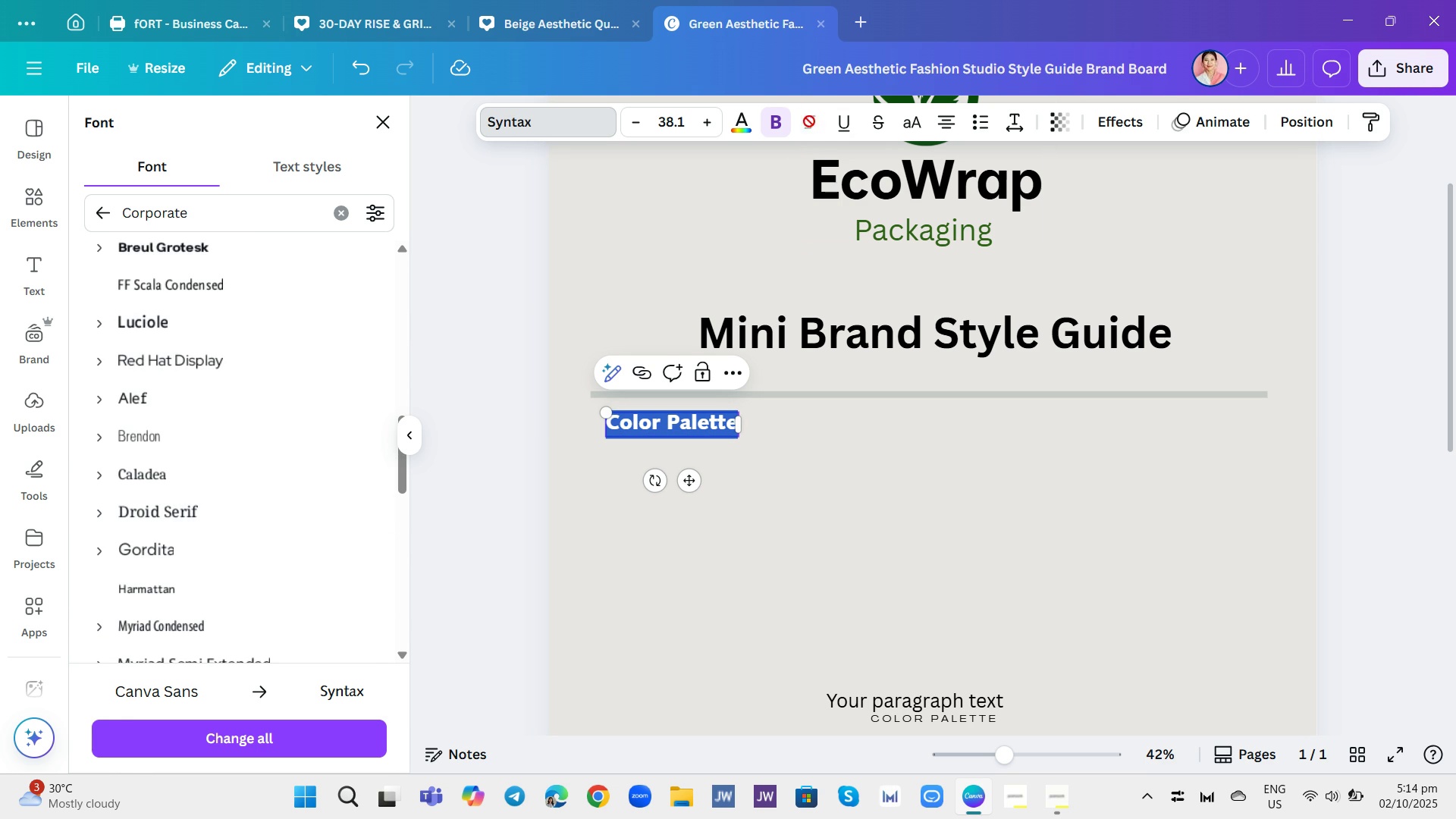 
left_click([782, 117])
 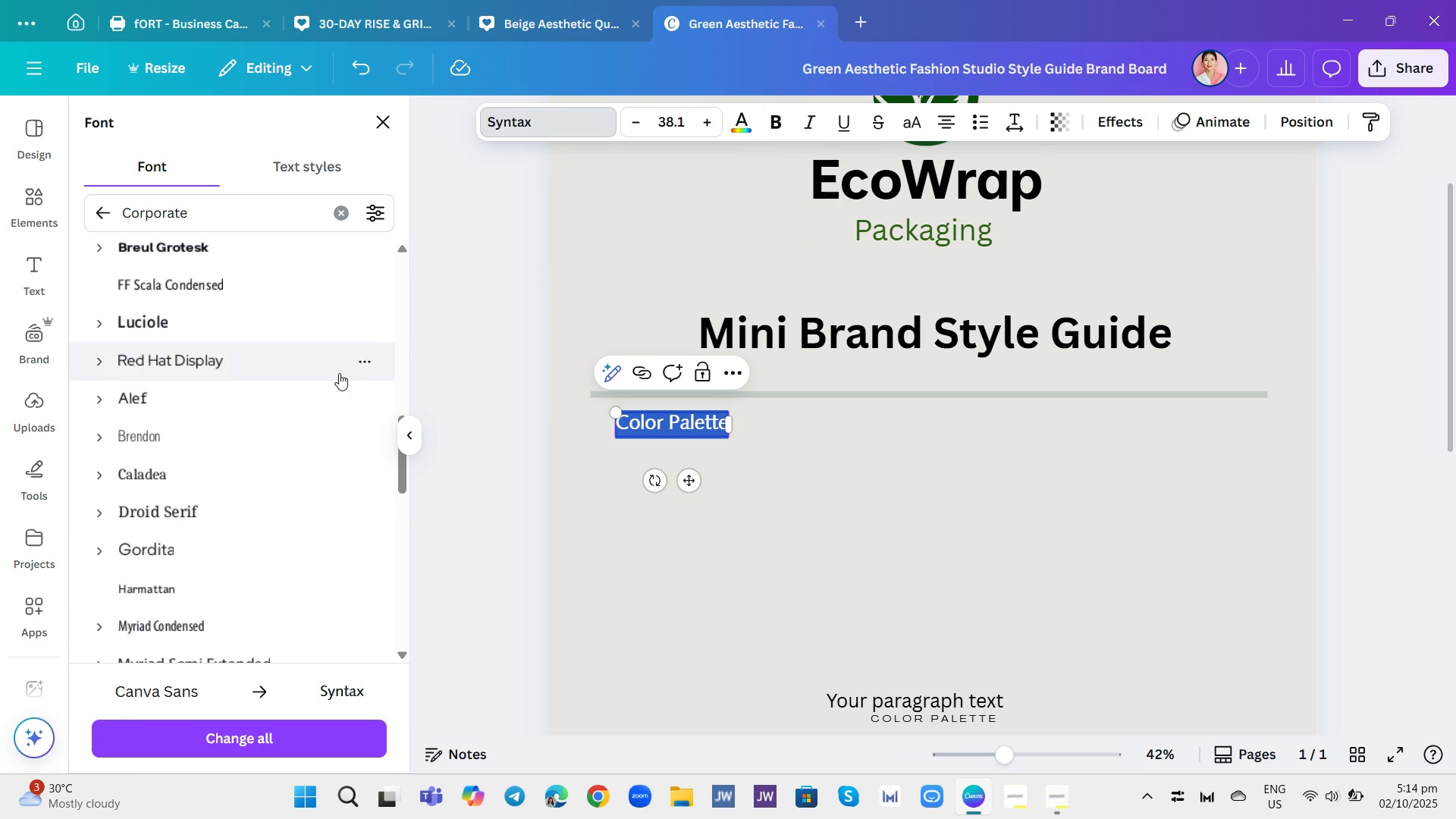 
scroll: coordinate [228, 399], scroll_direction: up, amount: 7.0
 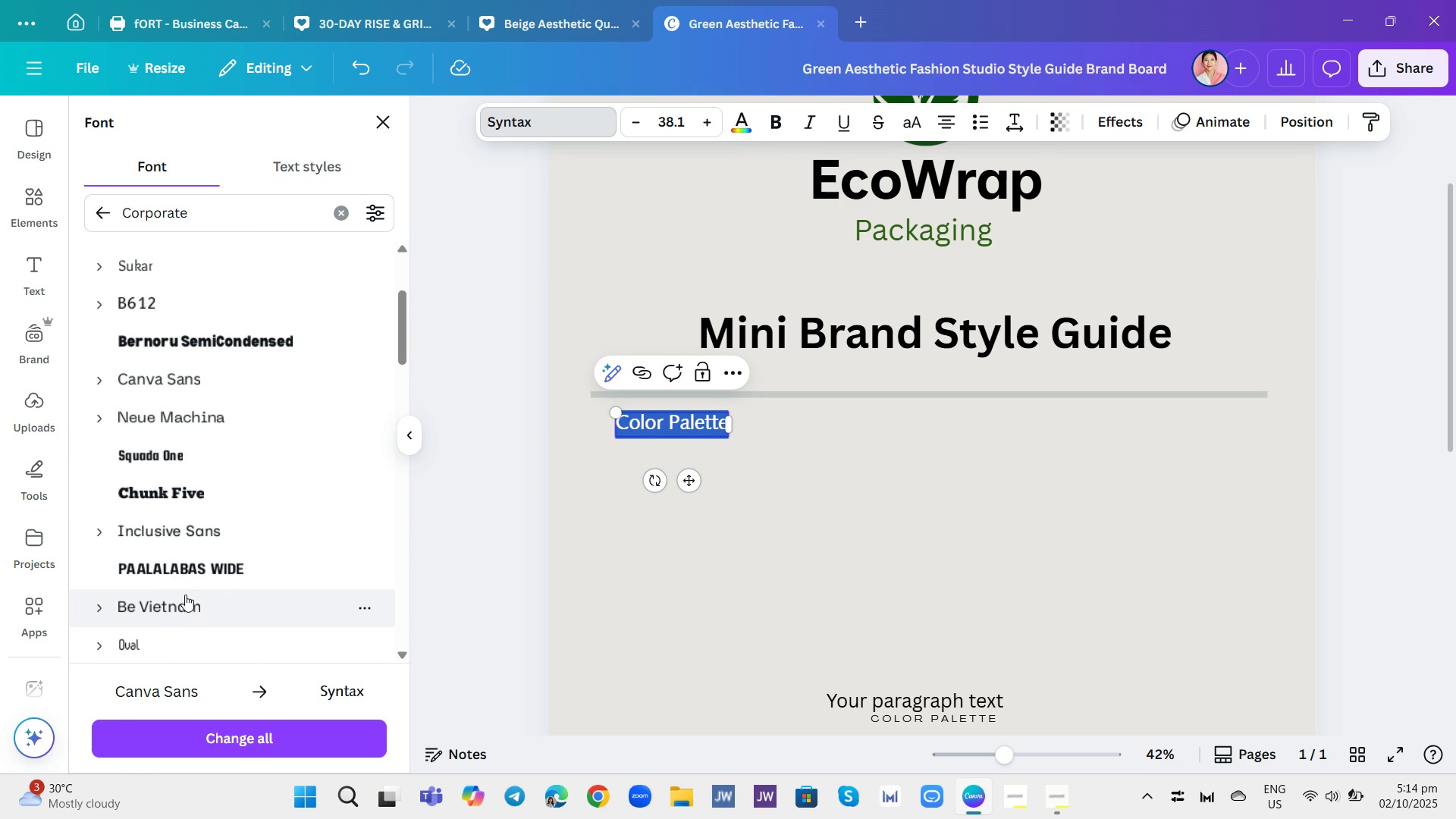 
left_click([199, 602])
 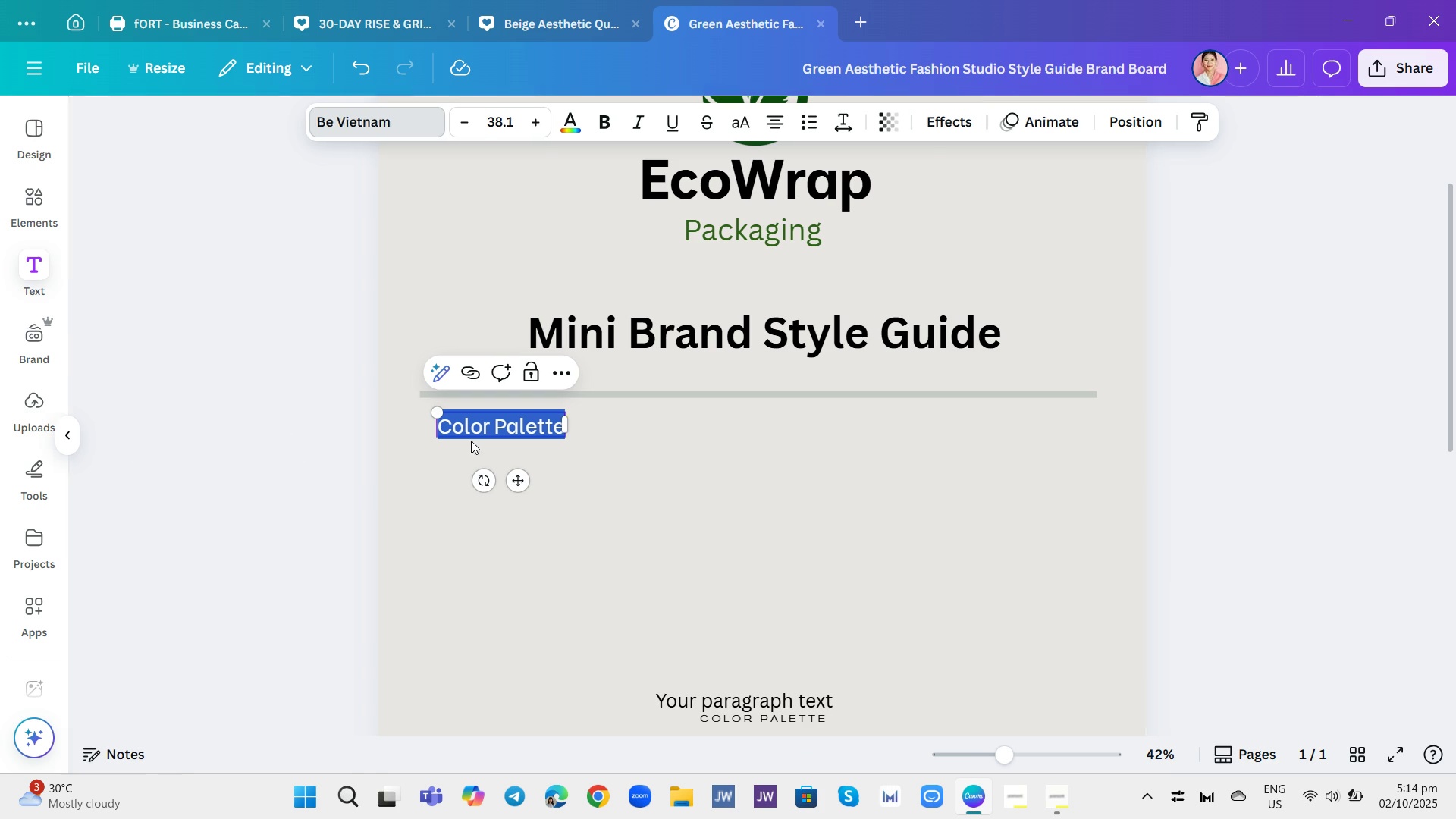 
left_click([496, 453])
 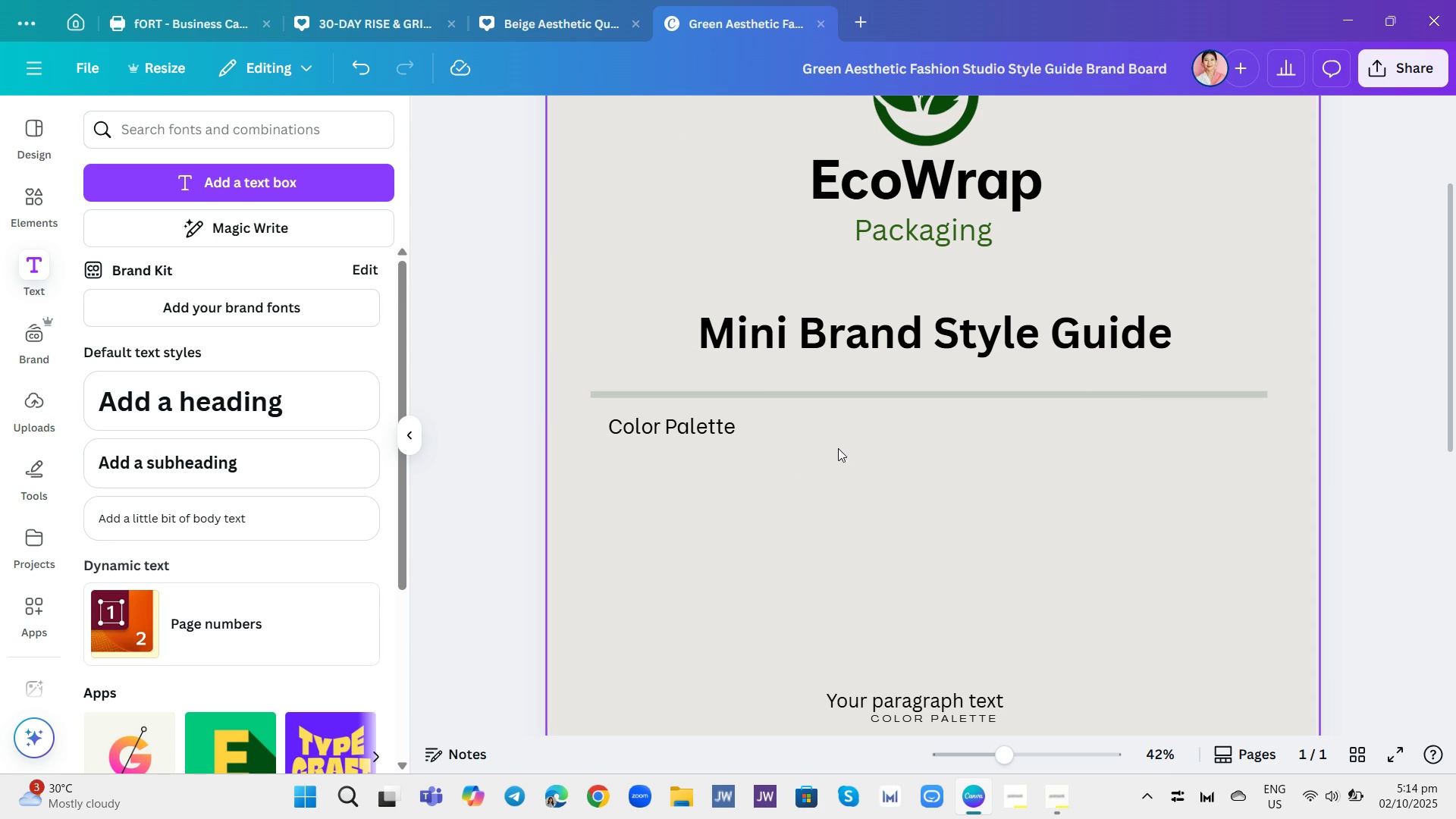 
scroll: coordinate [837, 446], scroll_direction: up, amount: 2.0
 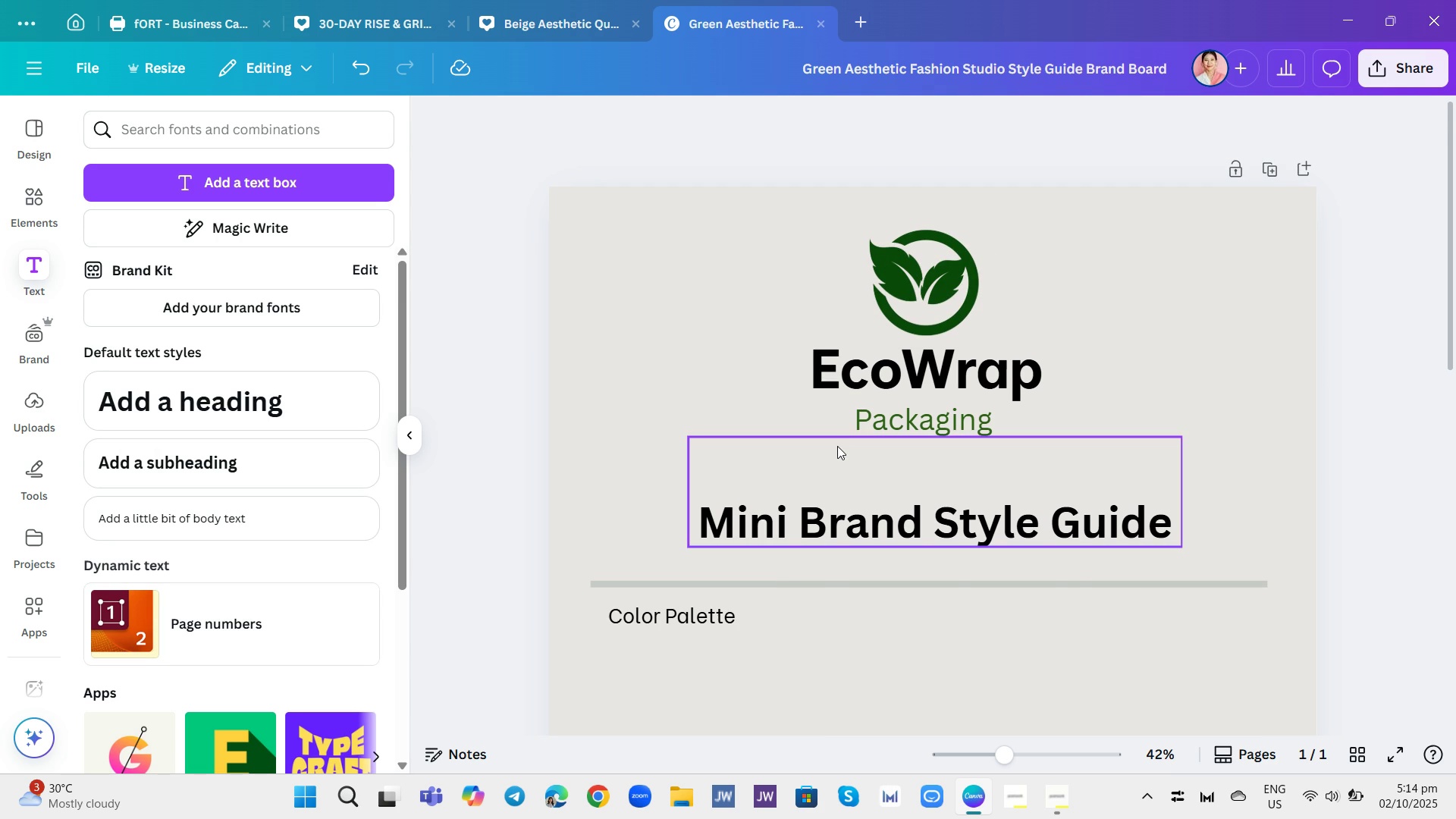 
scroll: coordinate [837, 449], scroll_direction: down, amount: 2.0
 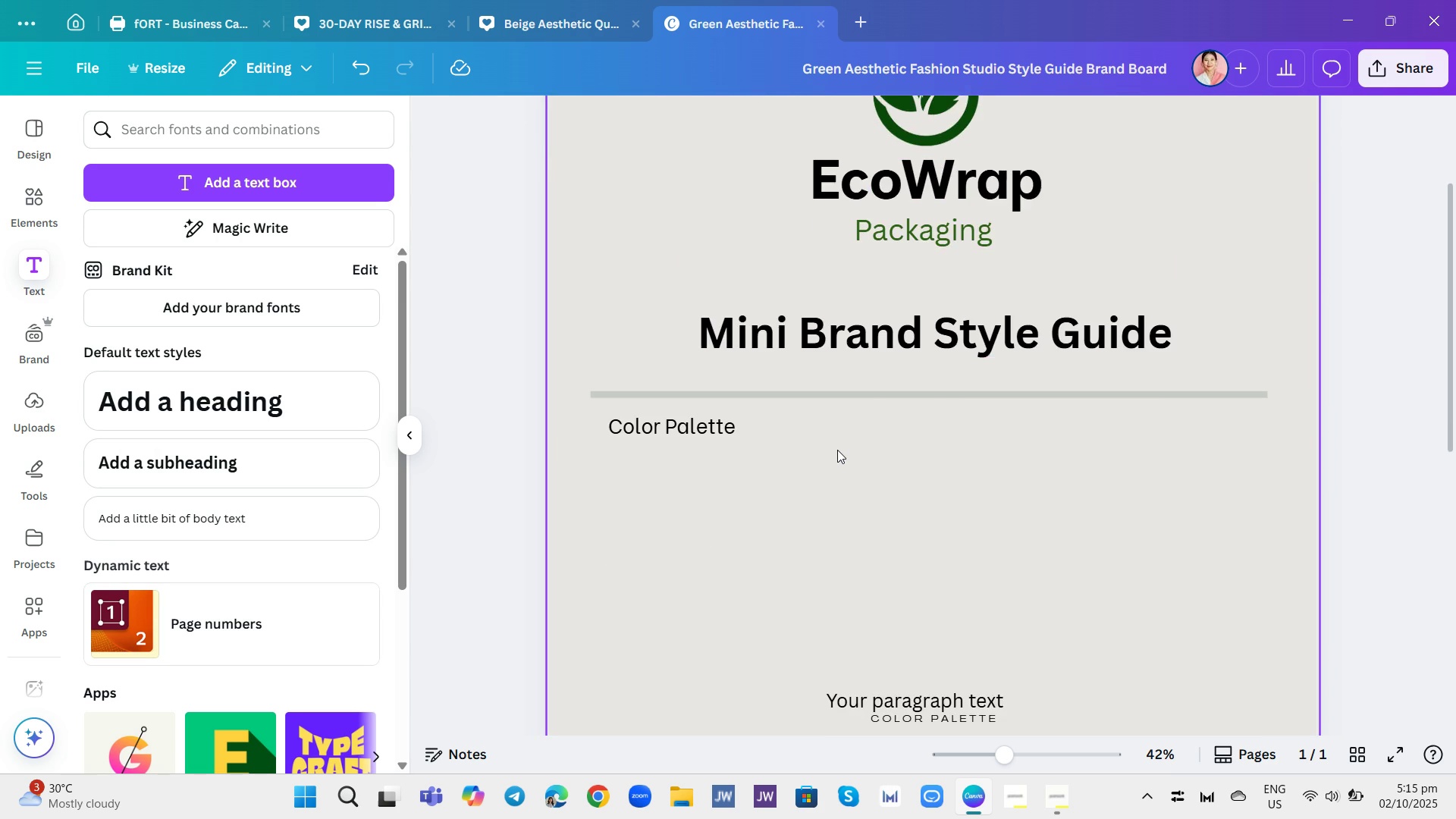 
scroll: coordinate [836, 450], scroll_direction: up, amount: 3.0
 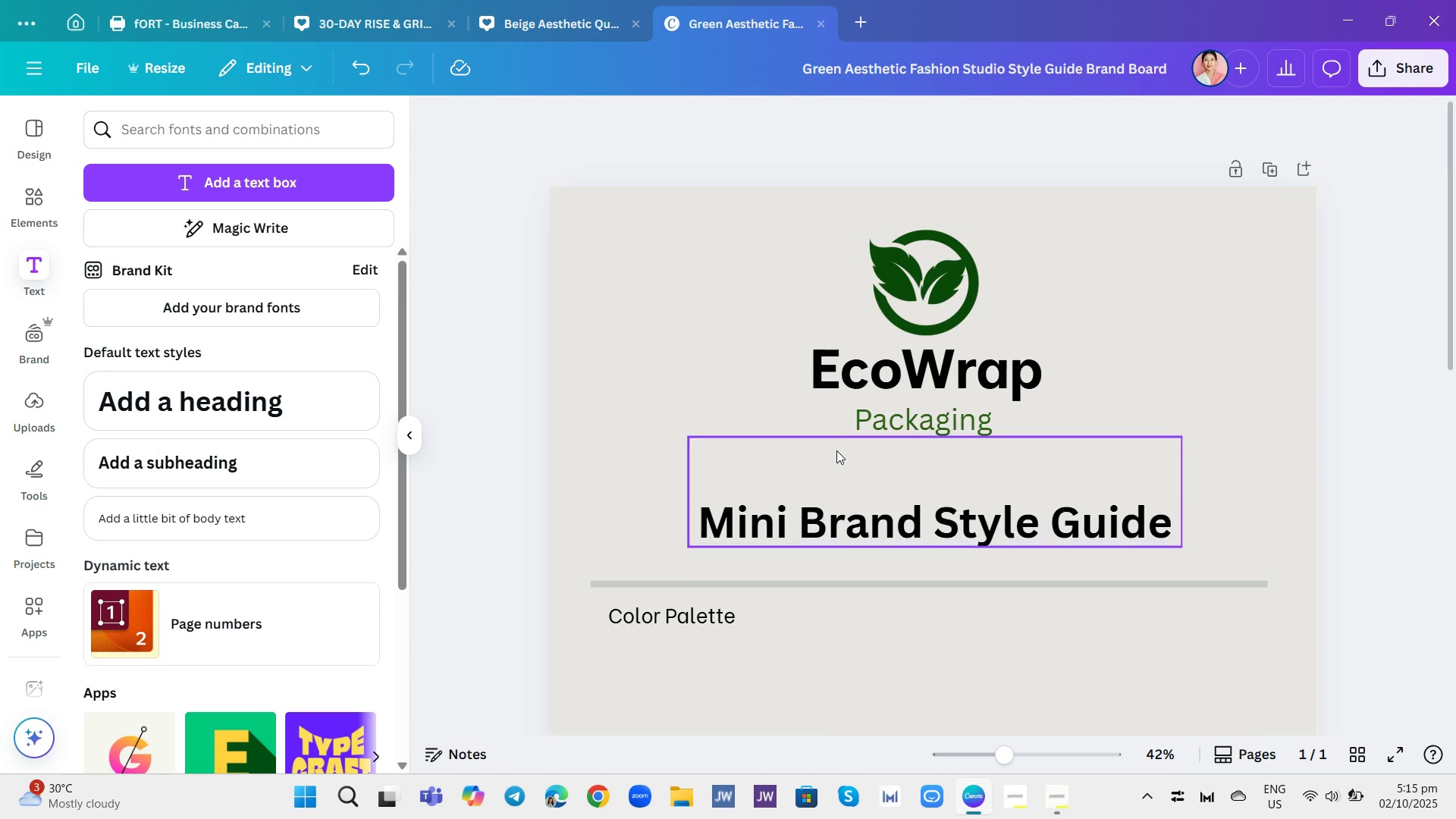 
scroll: coordinate [836, 449], scroll_direction: down, amount: 3.0